 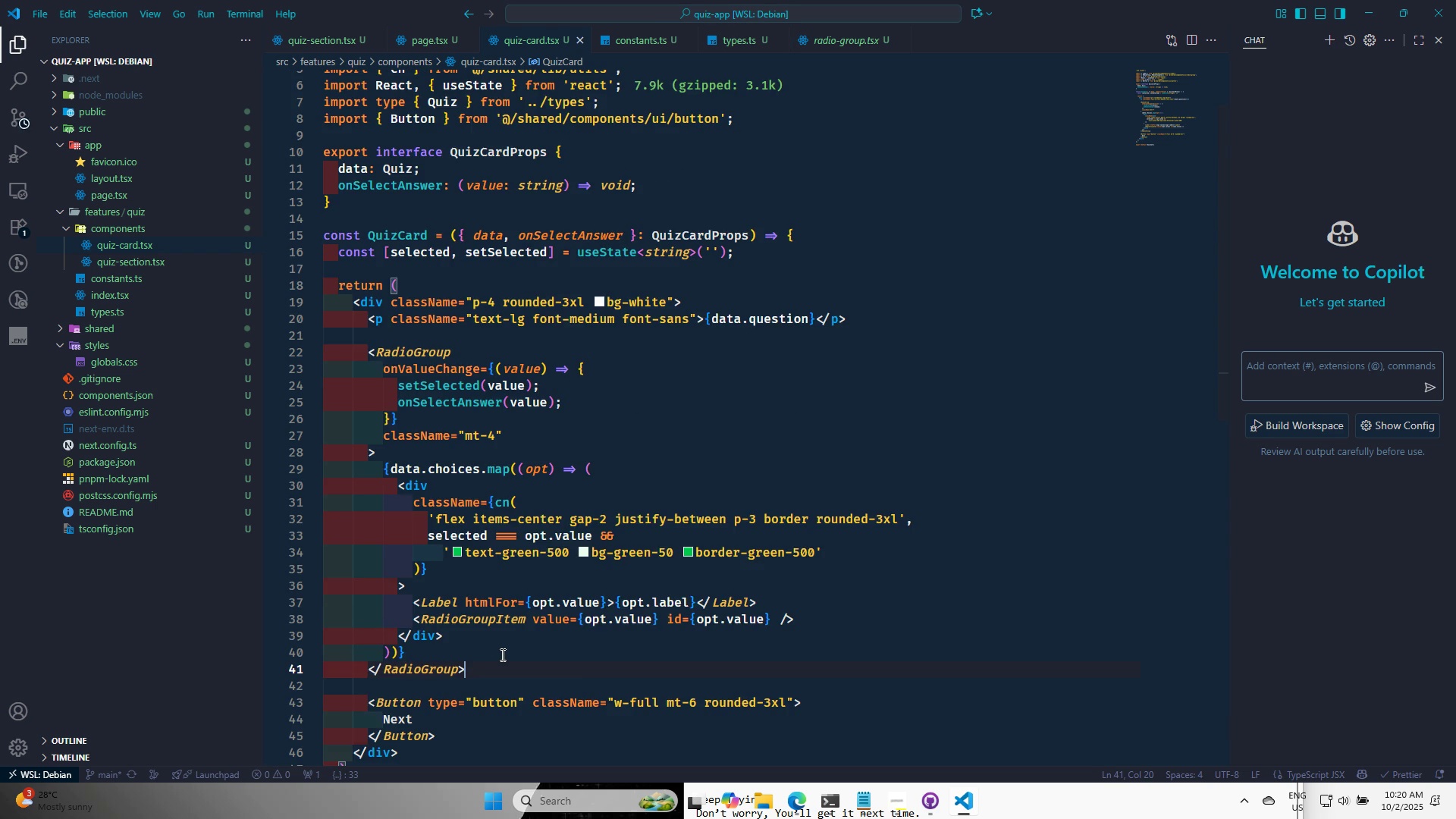 
scroll: coordinate [525, 644], scroll_direction: up, amount: 4.0
 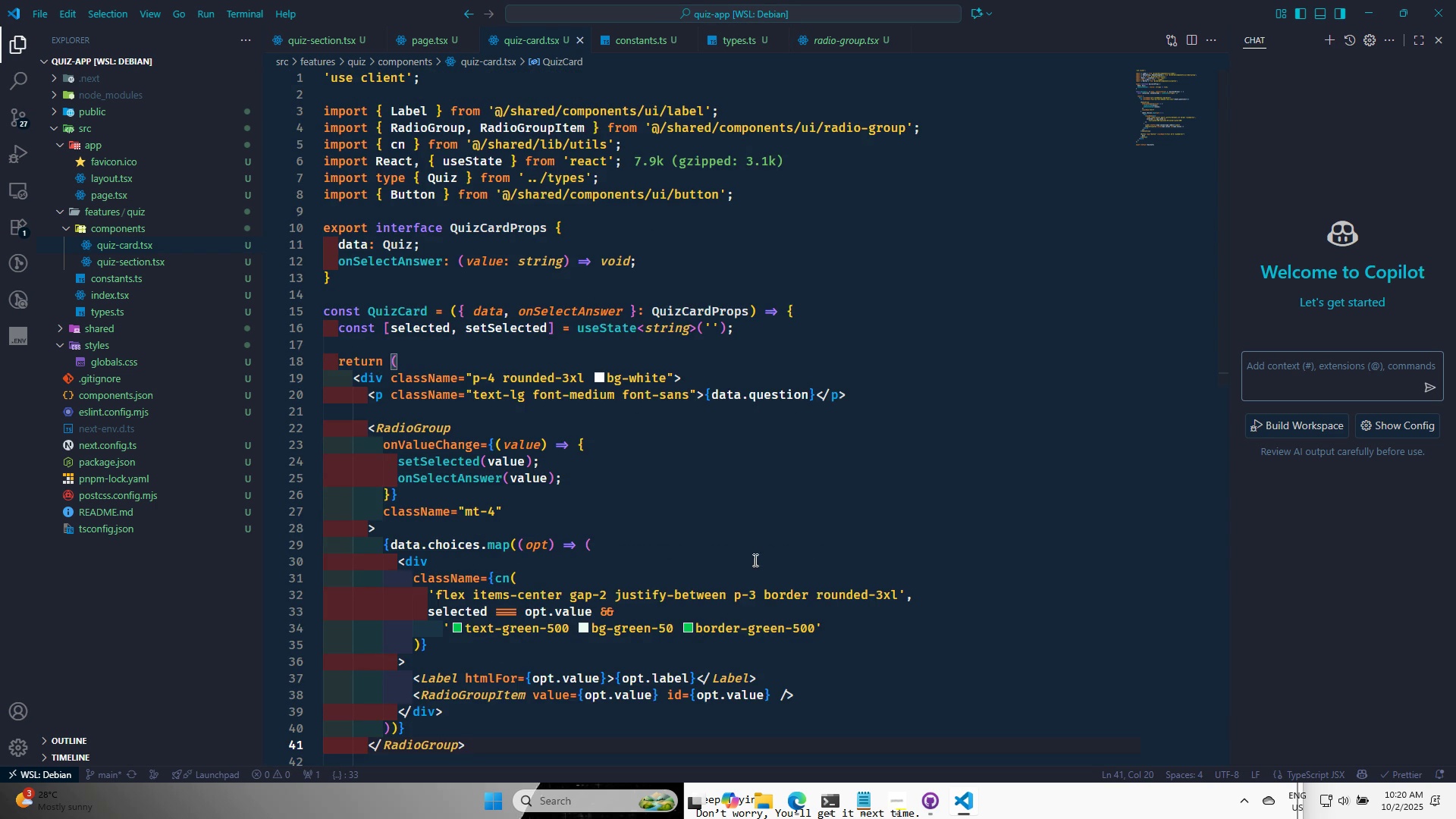 
scroll: coordinate [752, 548], scroll_direction: down, amount: 7.0
 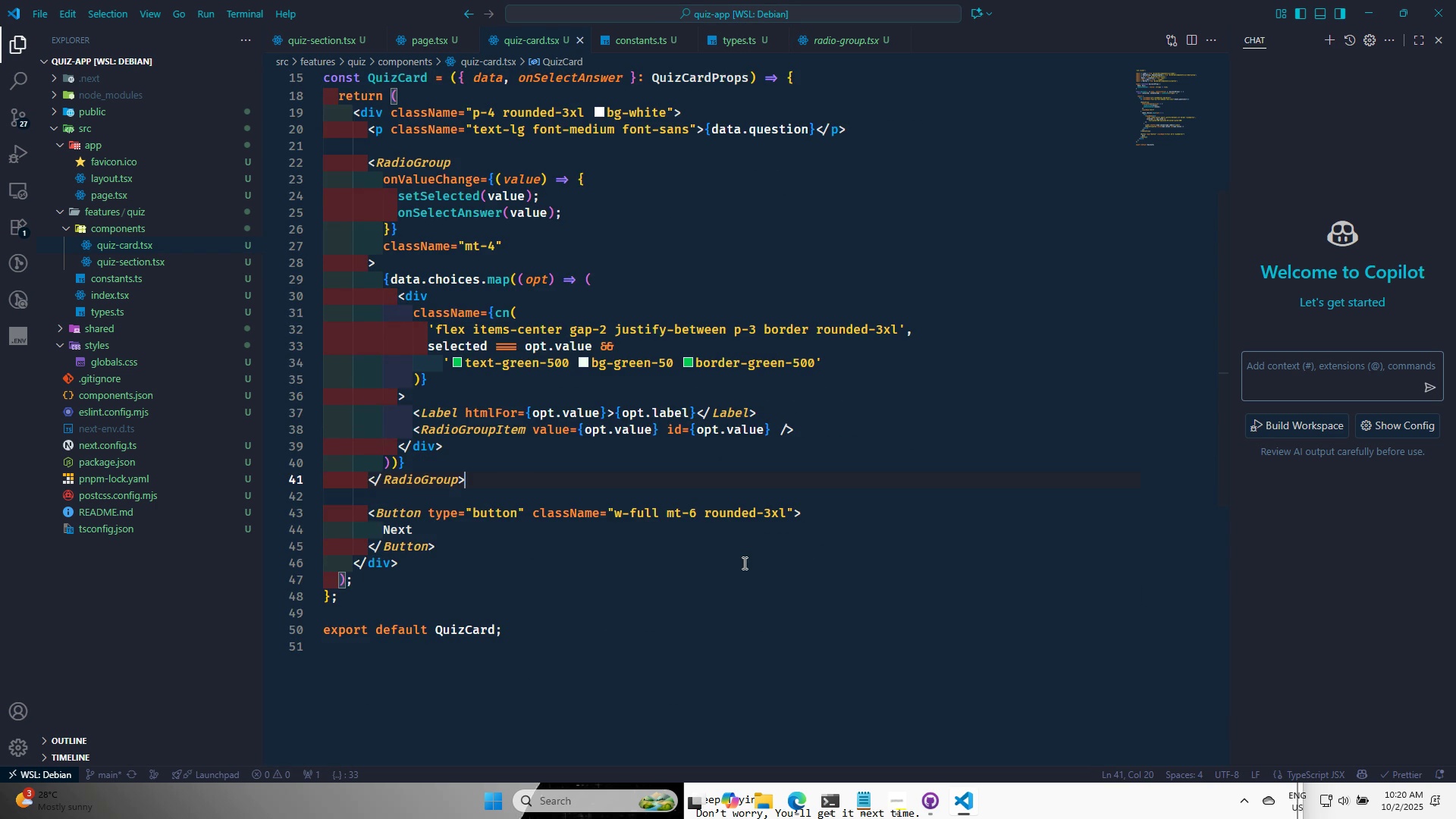 
key(Alt+AltLeft)
 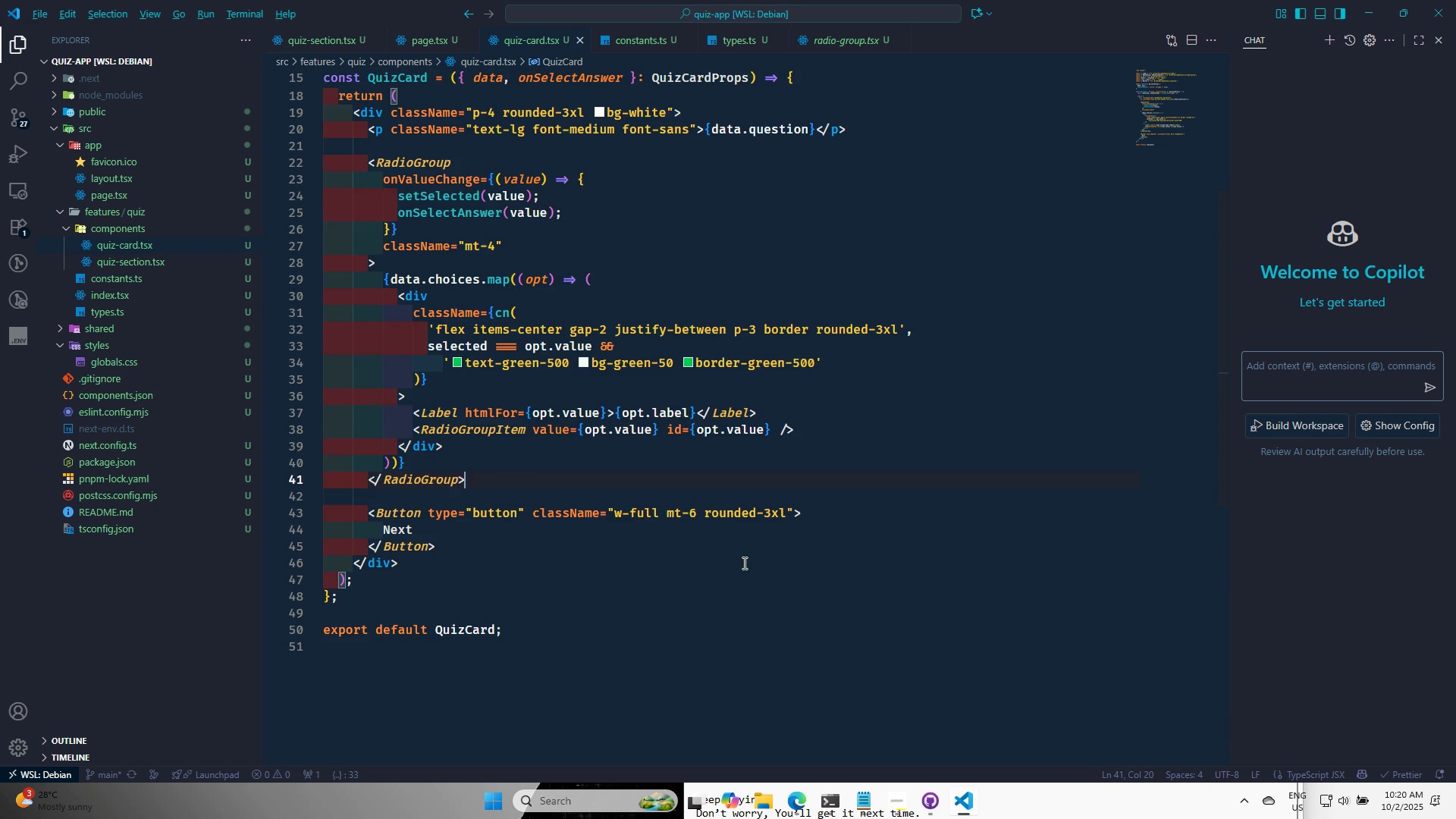 
key(Alt+Tab)
 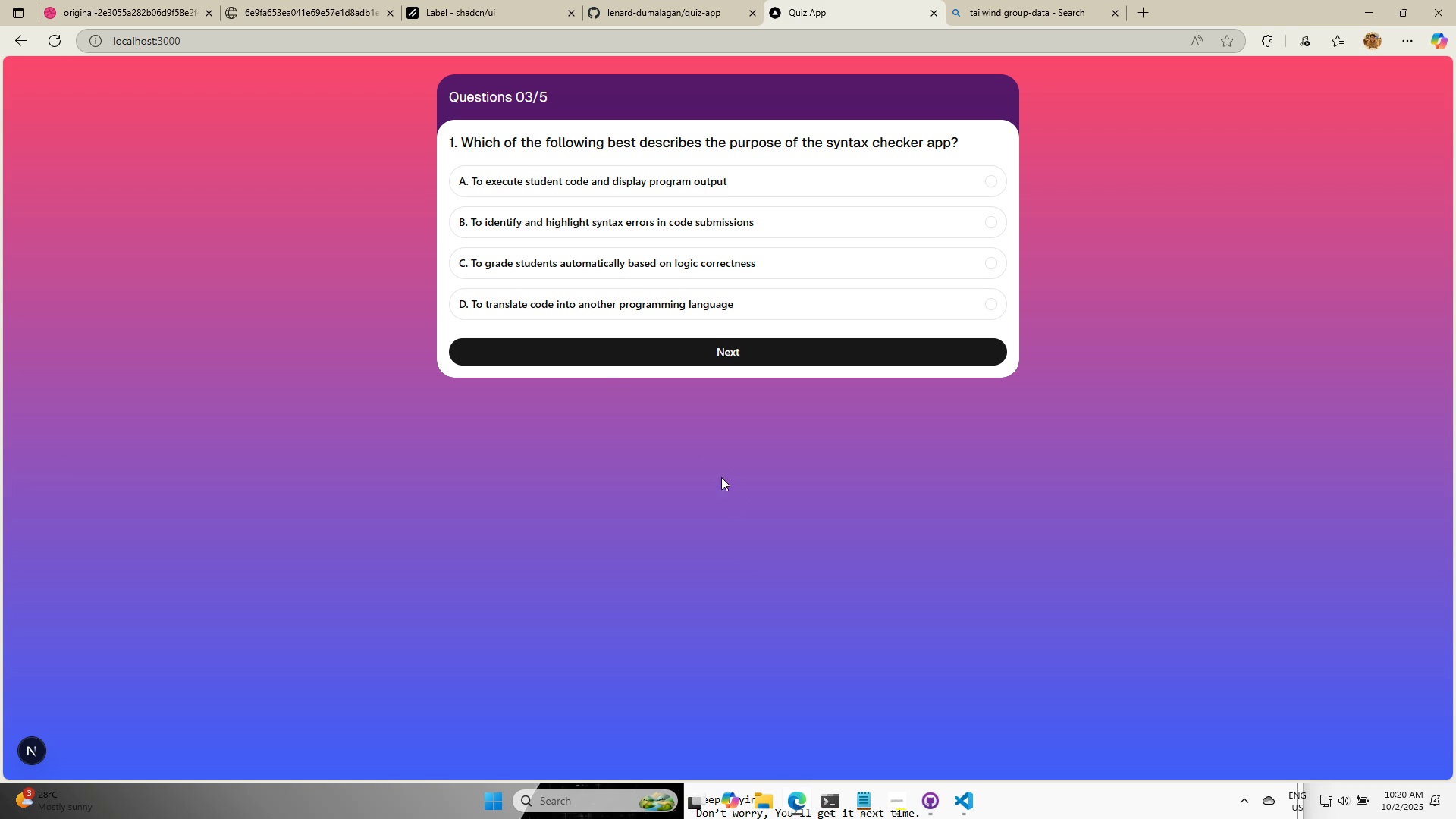 
scroll: coordinate [730, 521], scroll_direction: up, amount: 2.0
 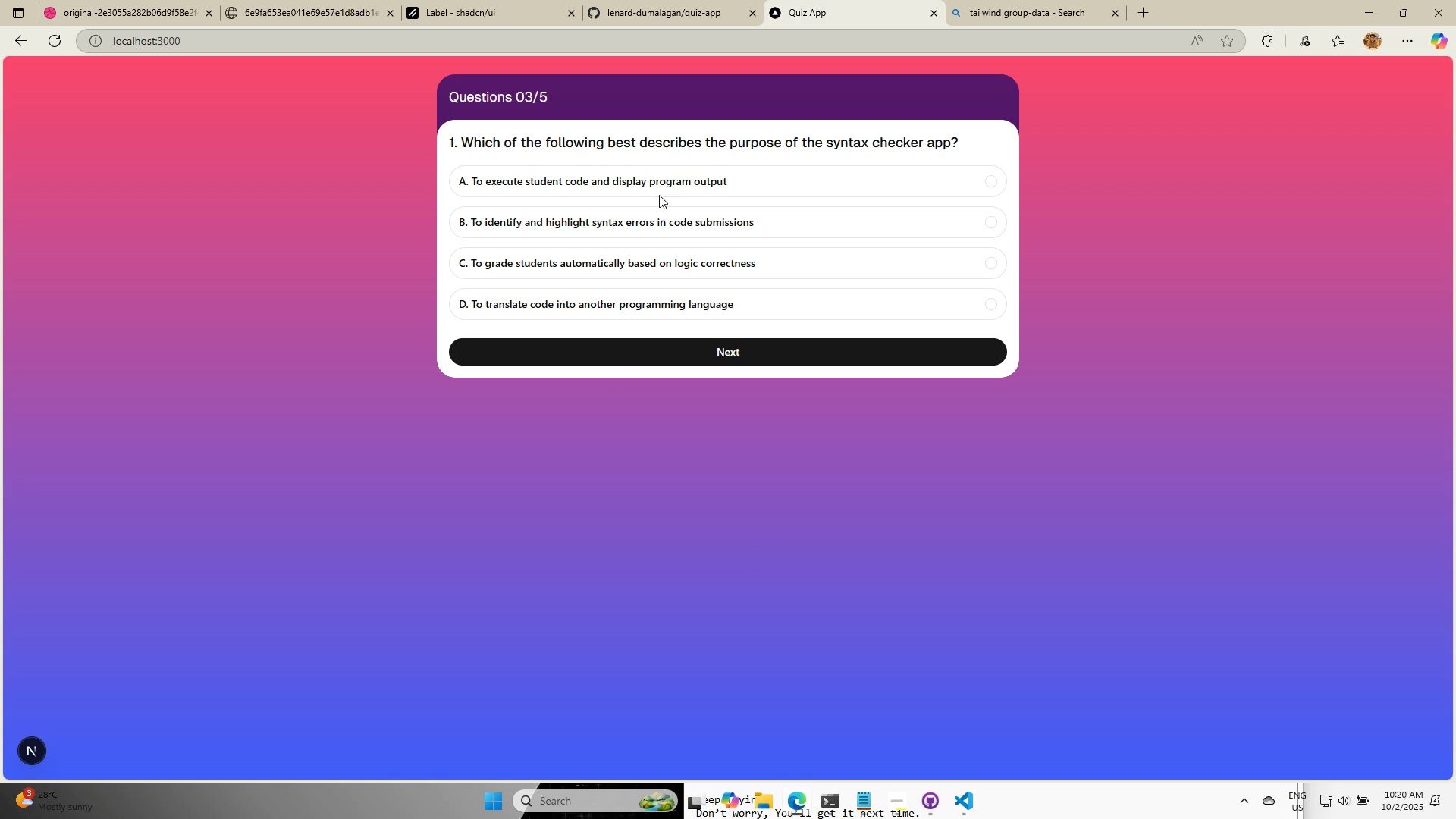 
left_click([661, 186])
 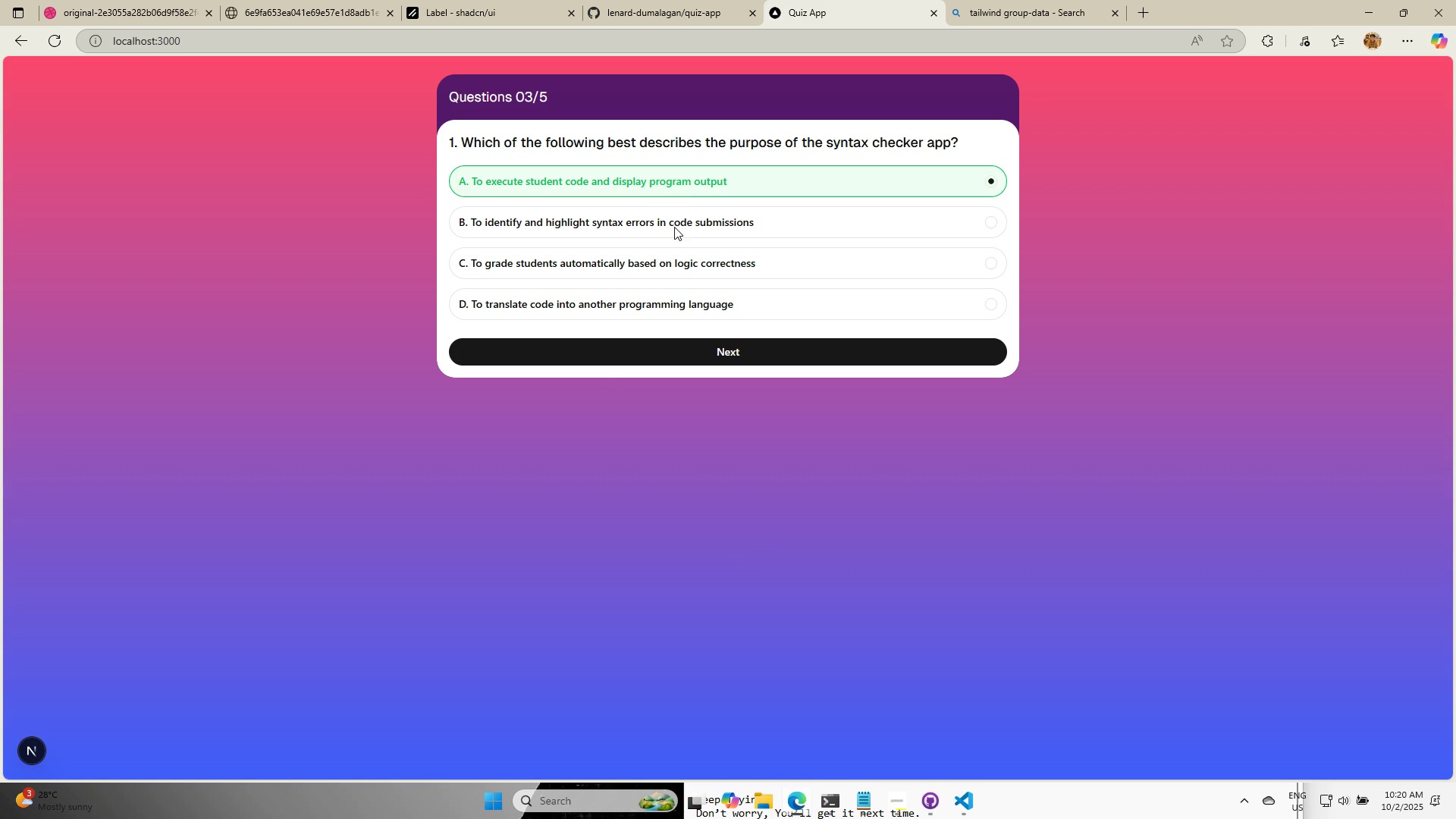 
left_click([674, 227])
 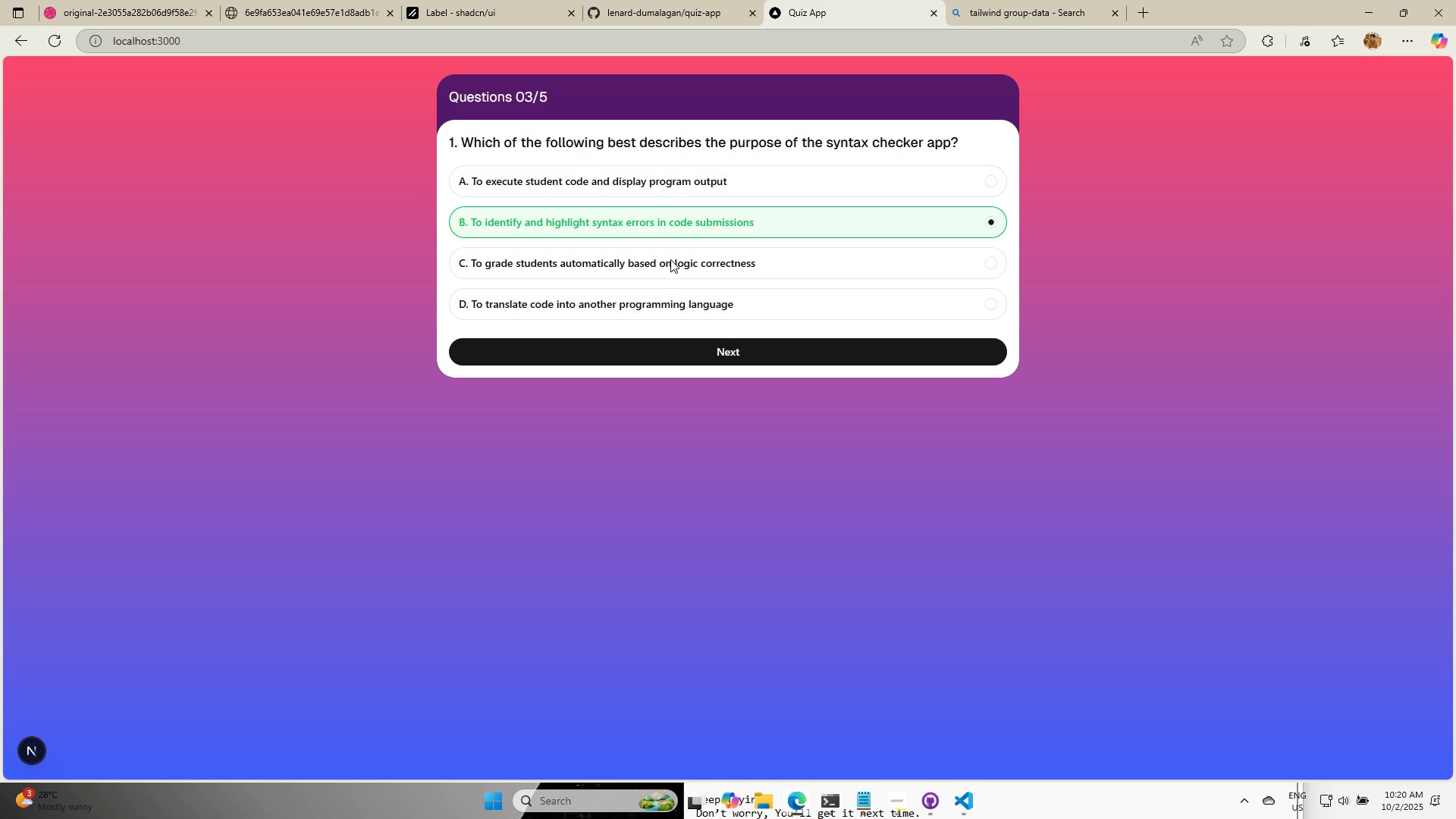 
left_click([670, 259])
 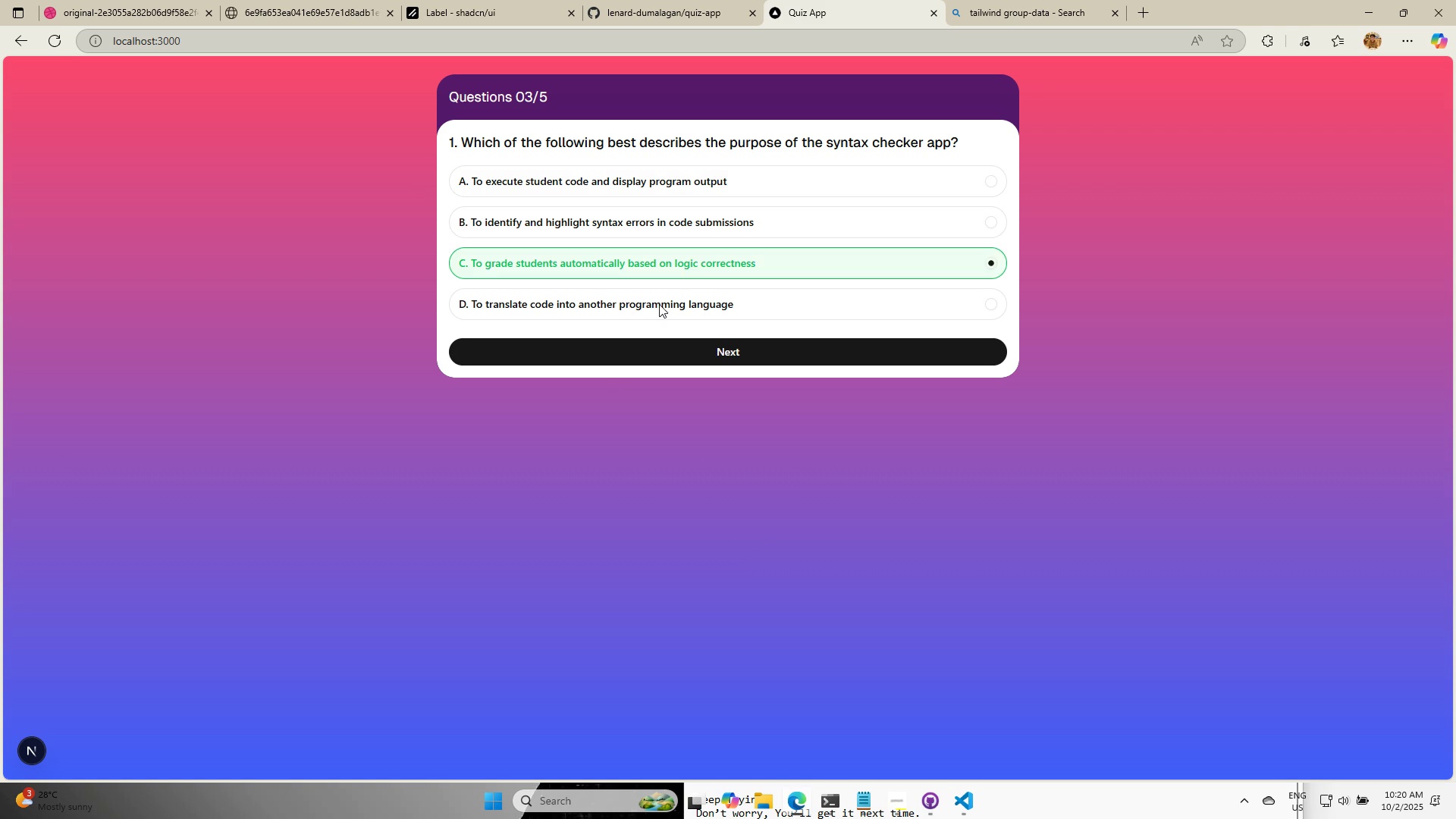 
left_click([659, 304])
 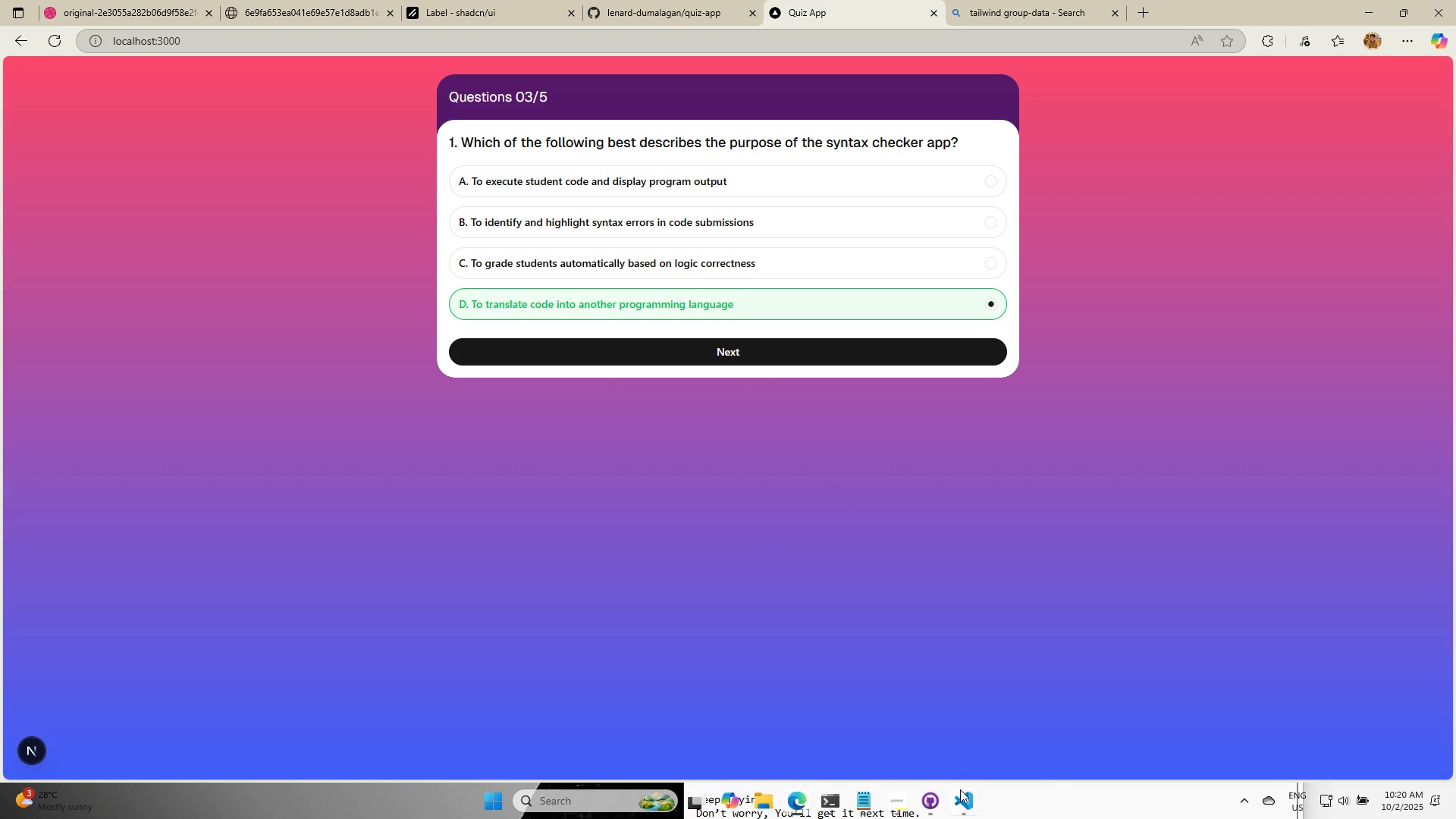 
left_click([965, 800])
 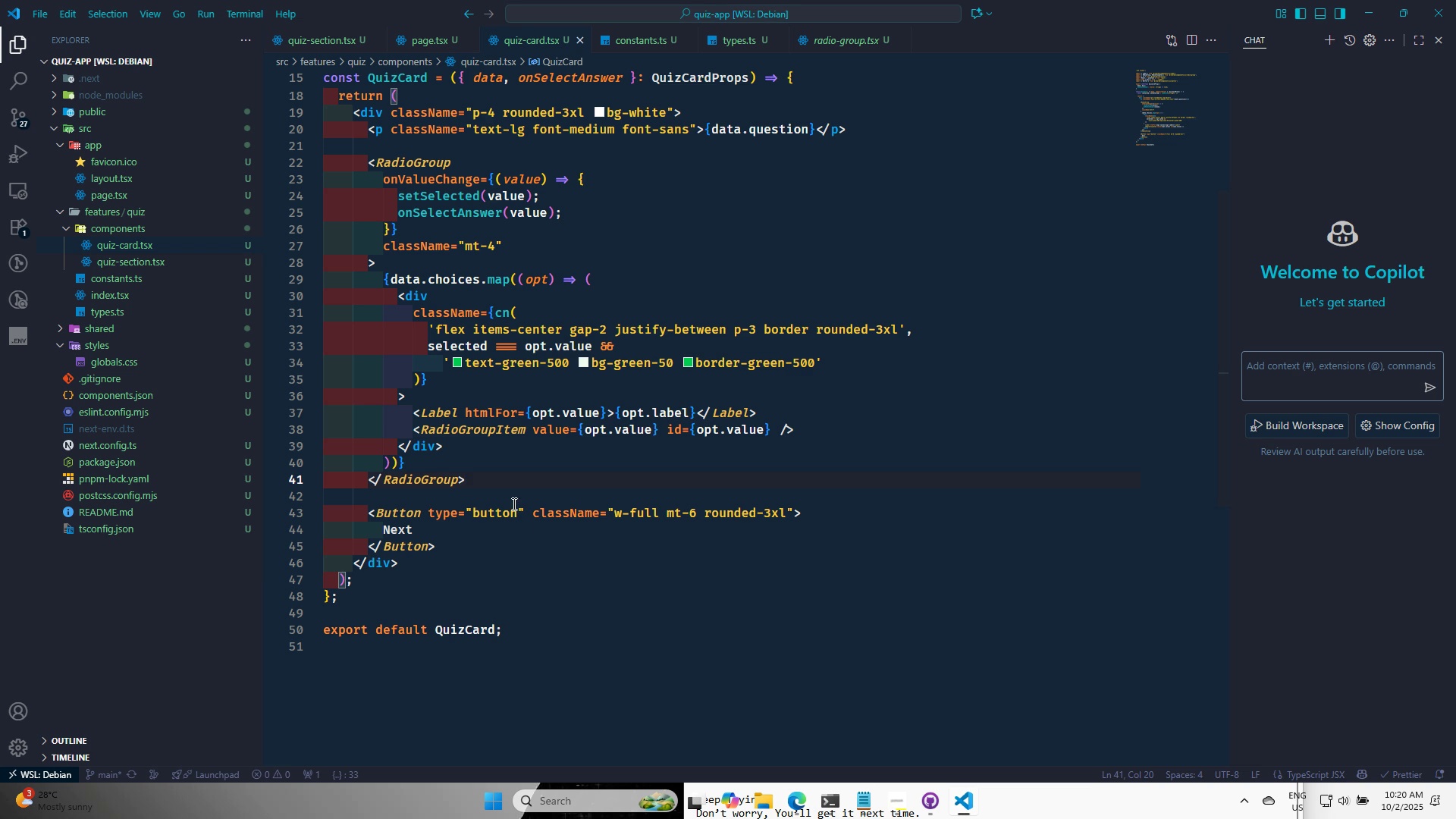 
left_click([525, 513])
 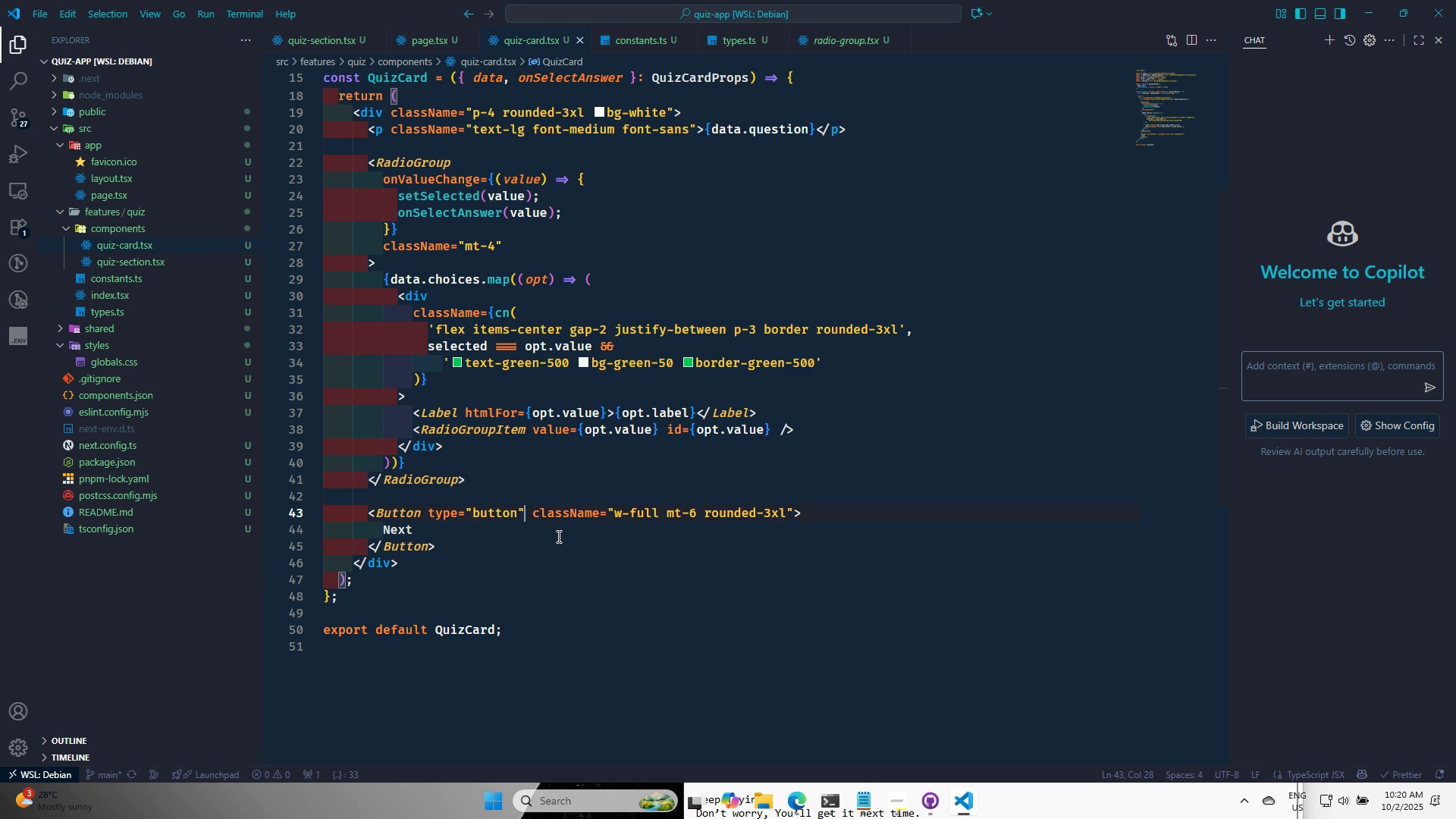 
type( onCl)
 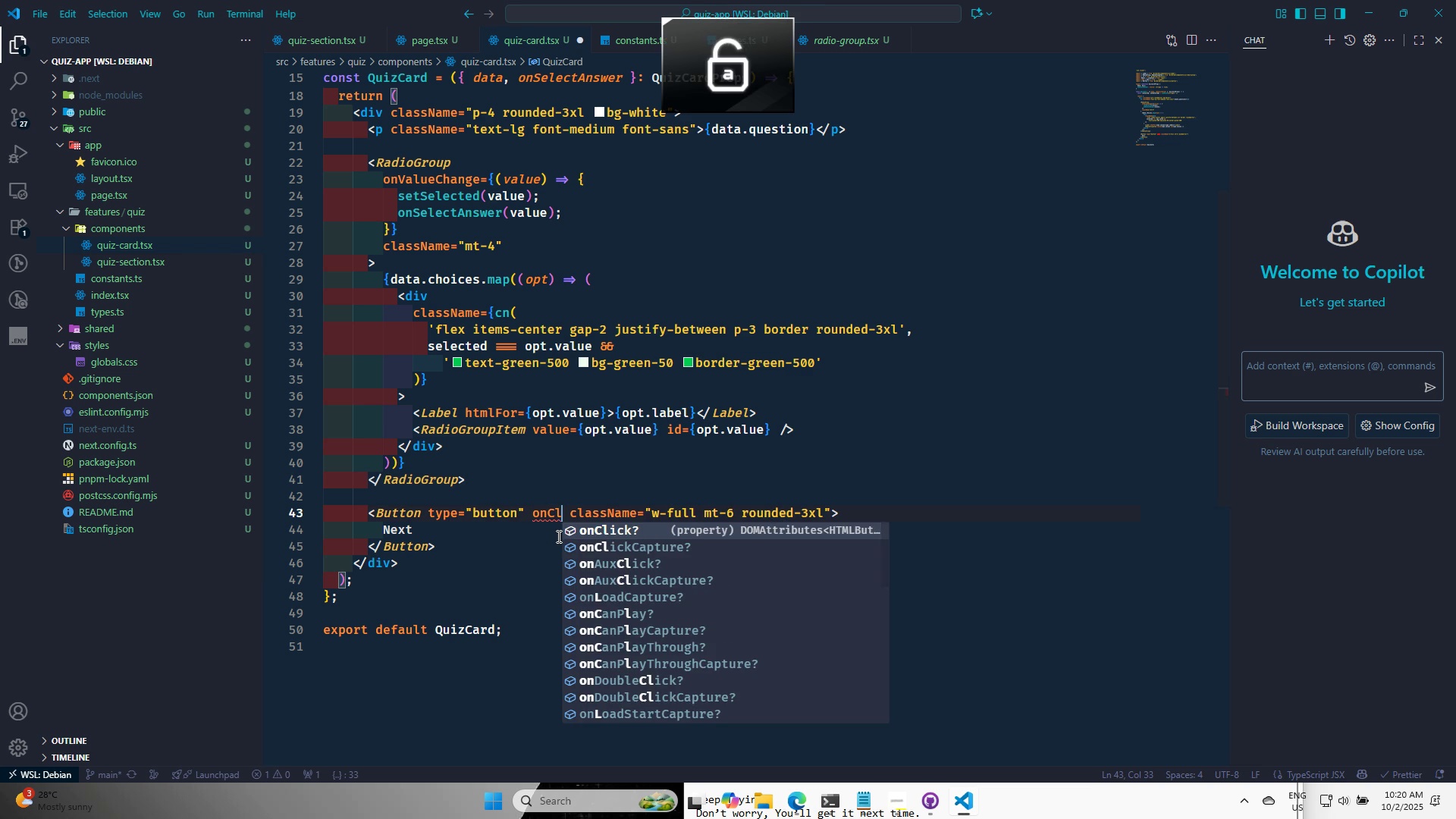 
key(Enter)